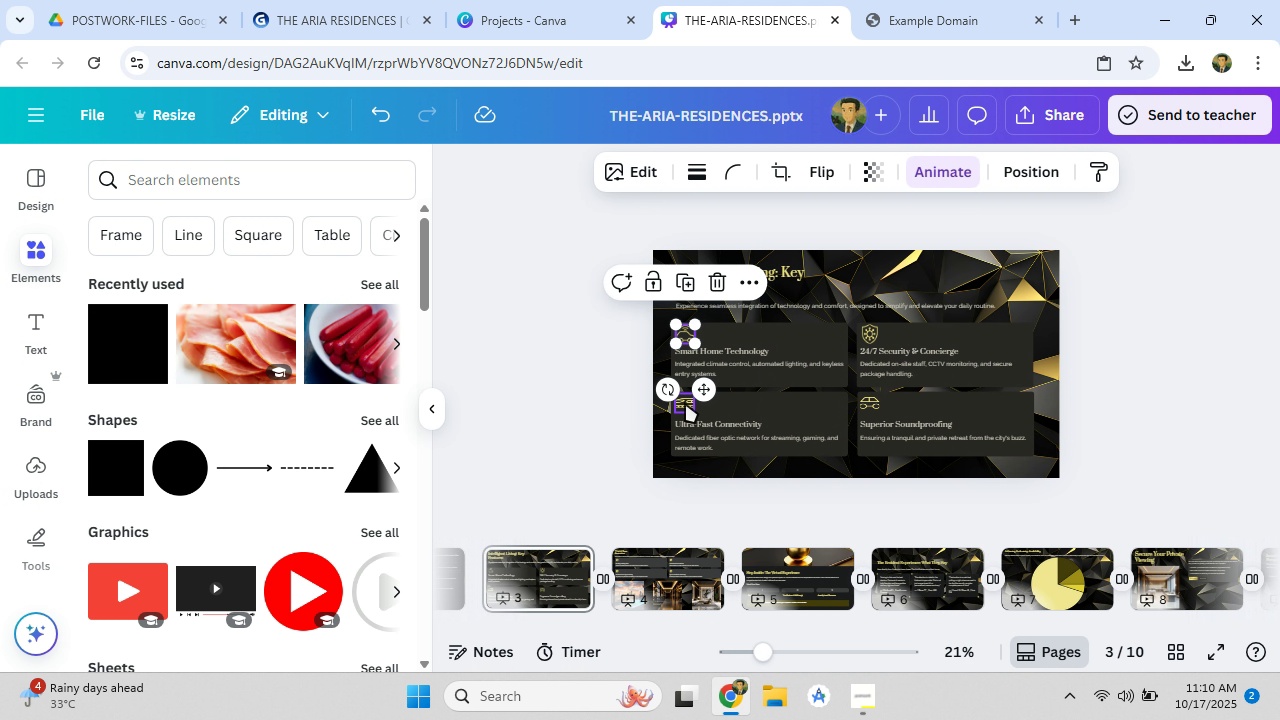 
left_click([686, 402])
 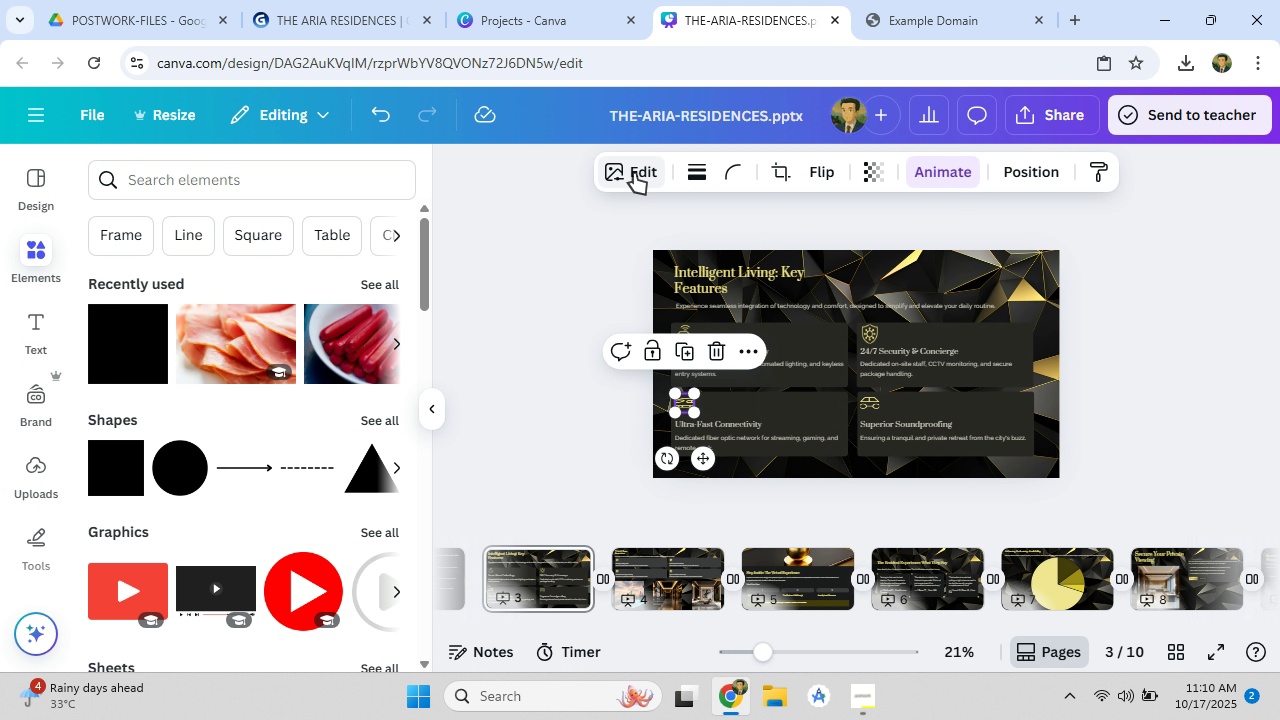 
left_click([634, 173])
 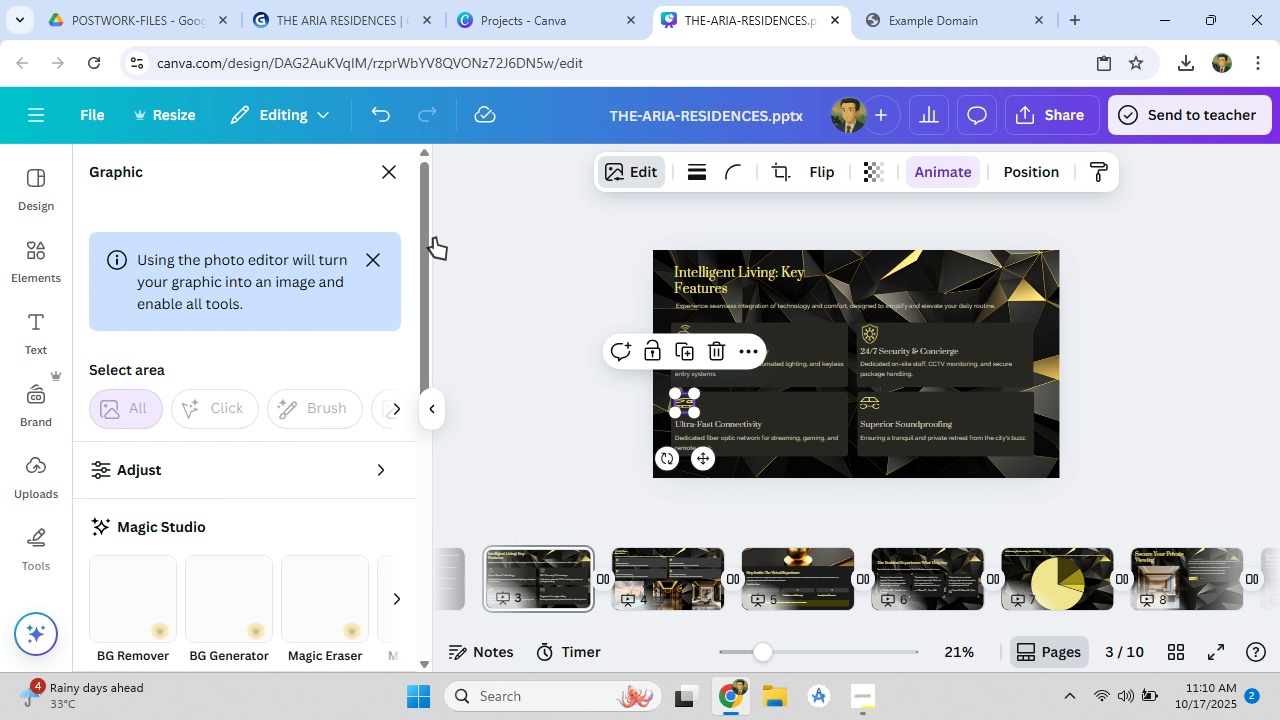 
scroll: coordinate [312, 458], scroll_direction: down, amount: 7.0
 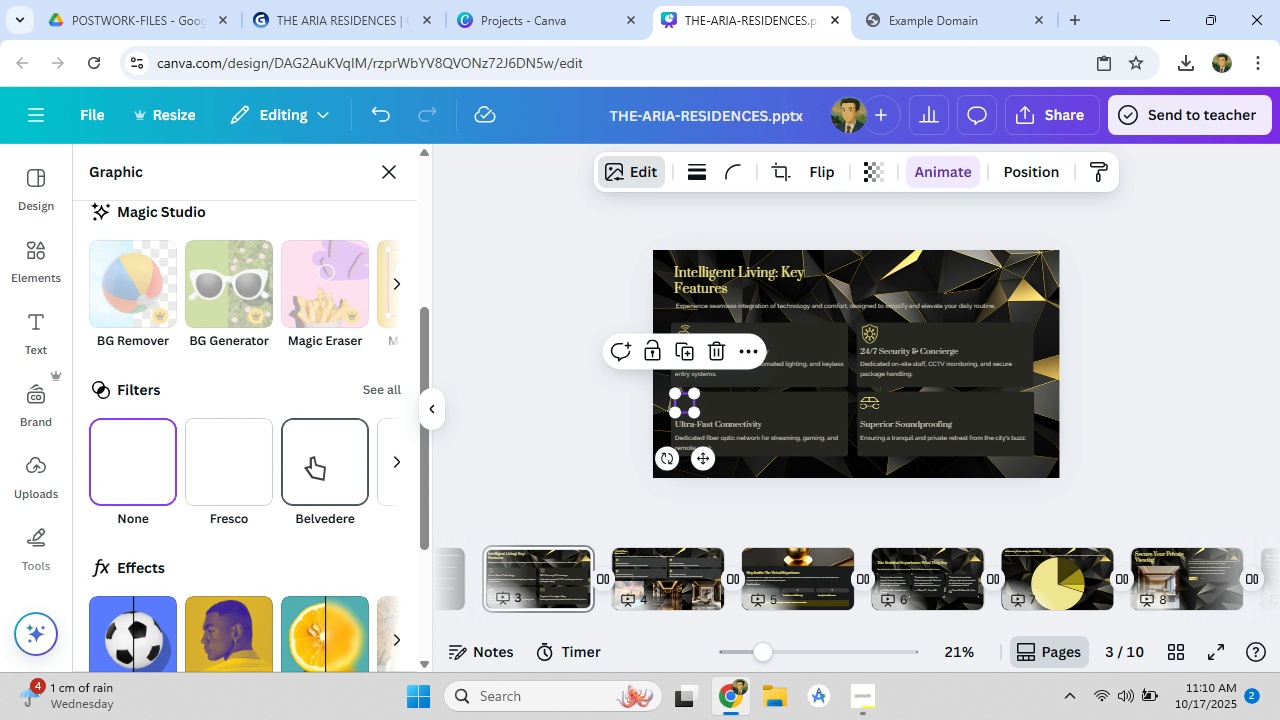 
scroll: coordinate [305, 451], scroll_direction: up, amount: 7.0
 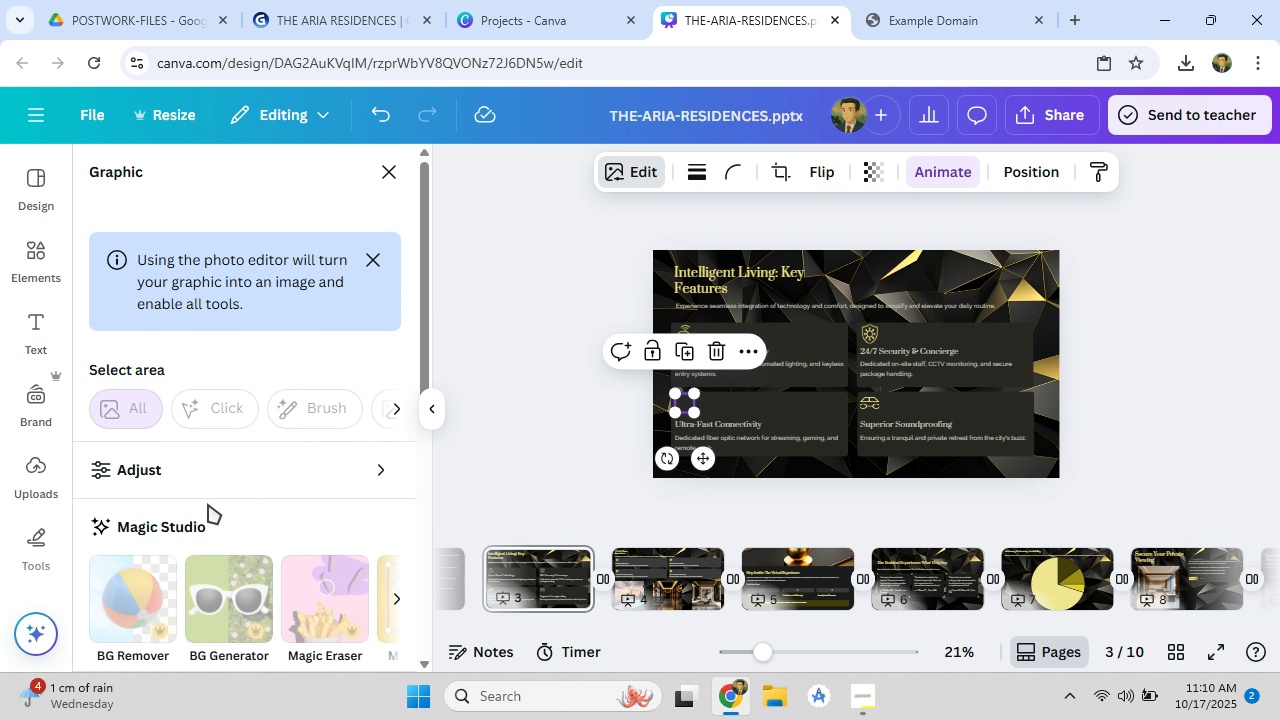 
wait(6.37)
 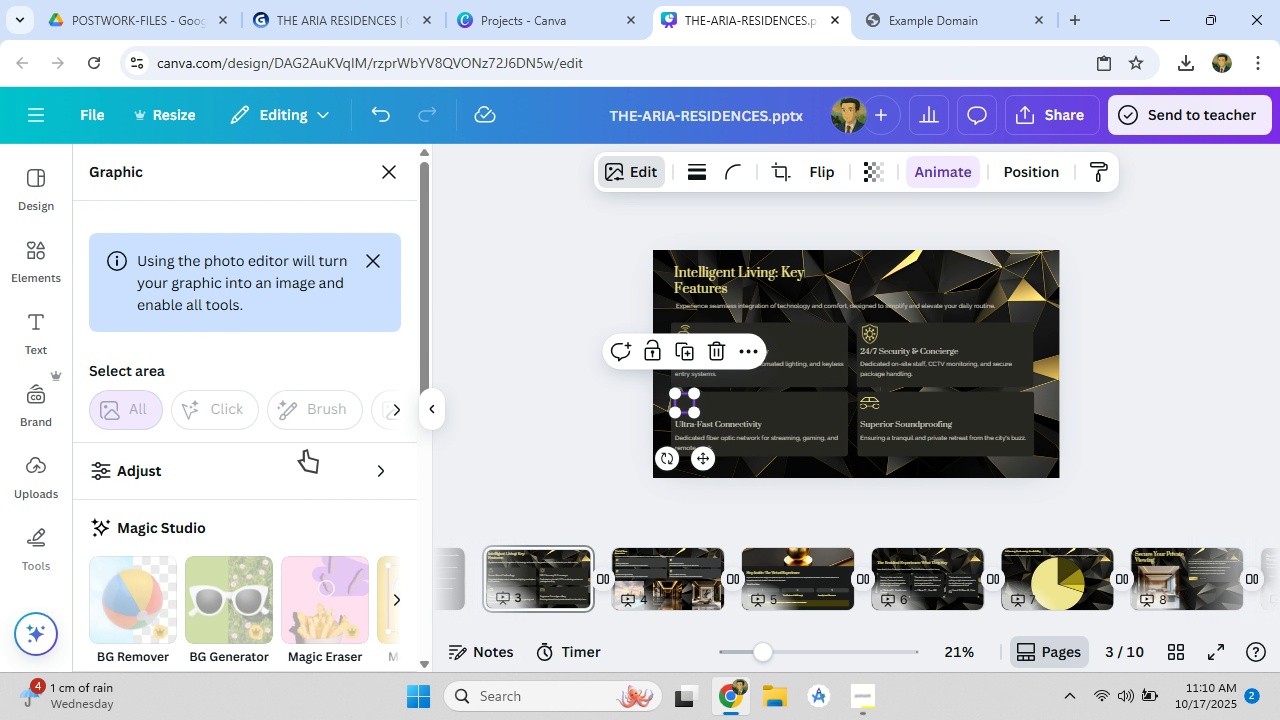 
scroll: coordinate [233, 435], scroll_direction: down, amount: 15.0
 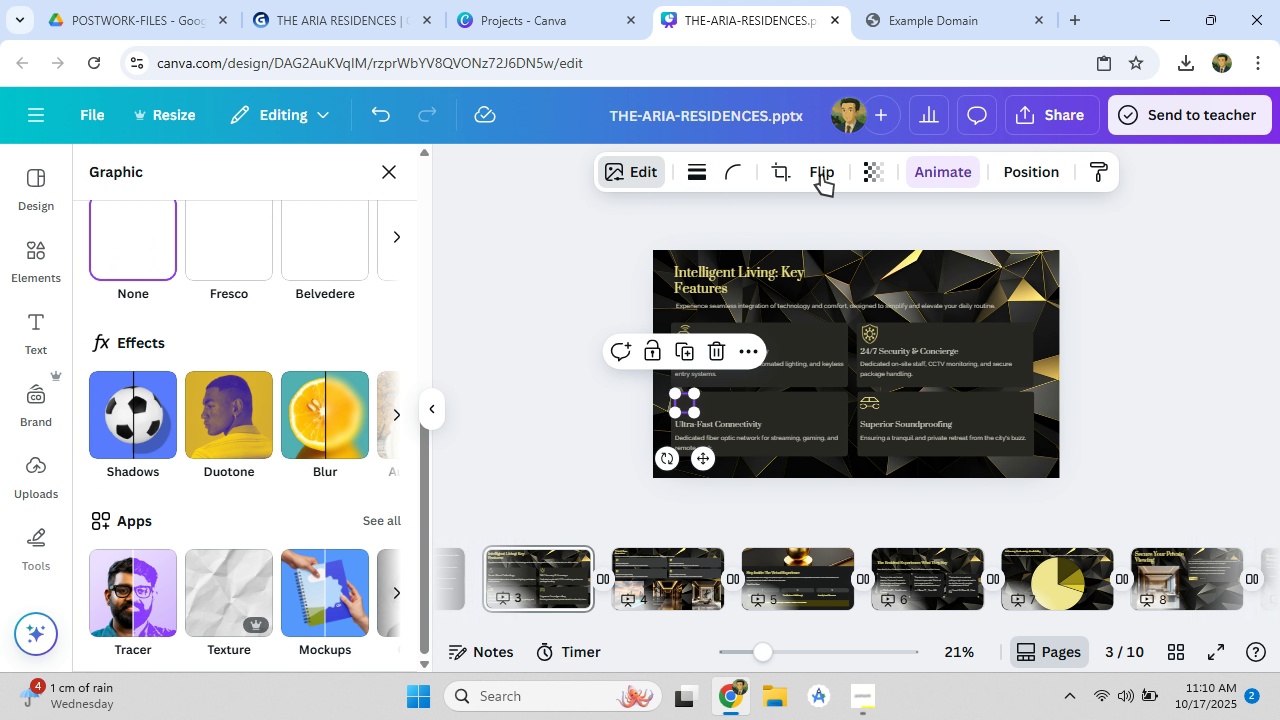 
mouse_move([775, 180])
 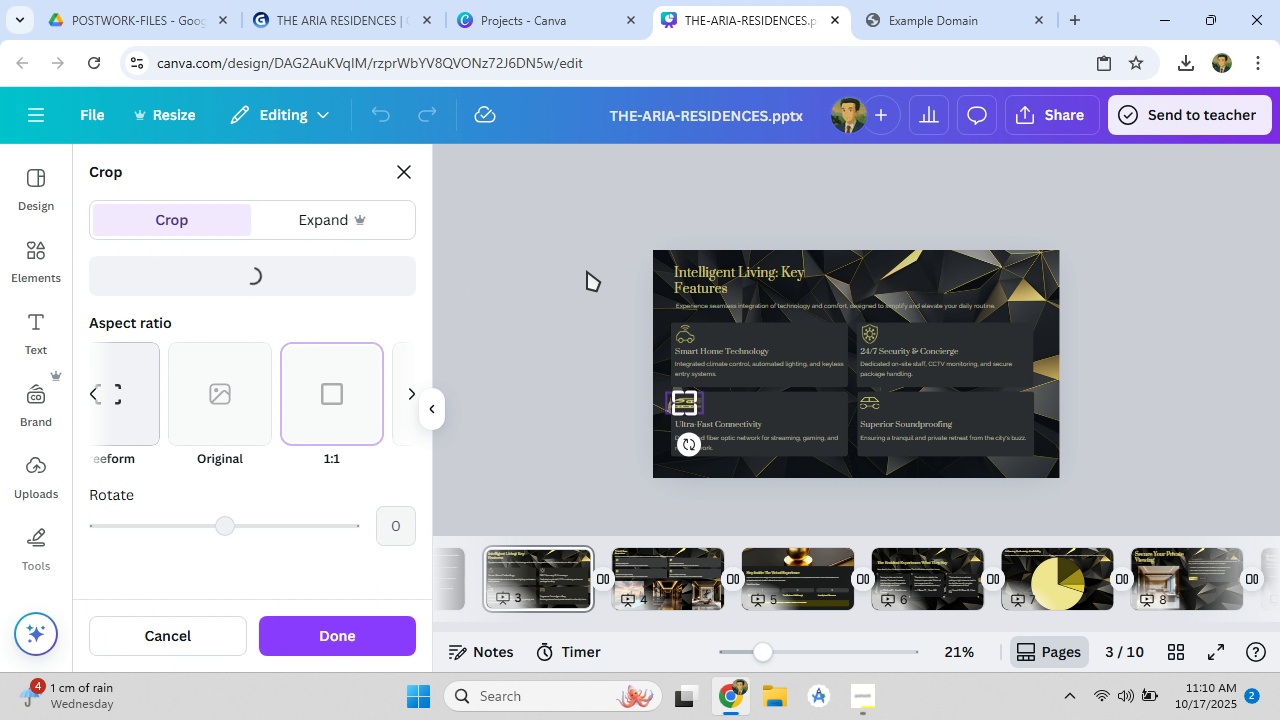 
wait(5.59)
 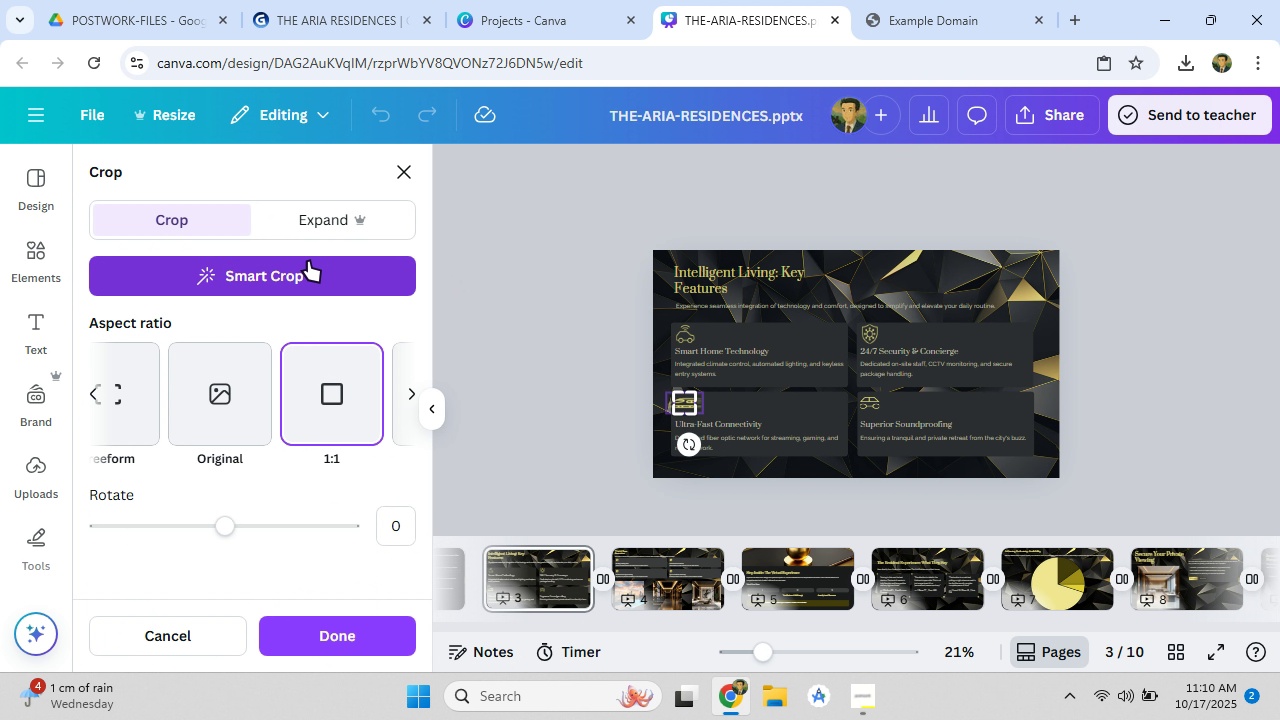 
left_click_drag(start_coordinate=[1252, 176], to_coordinate=[1246, 183])
 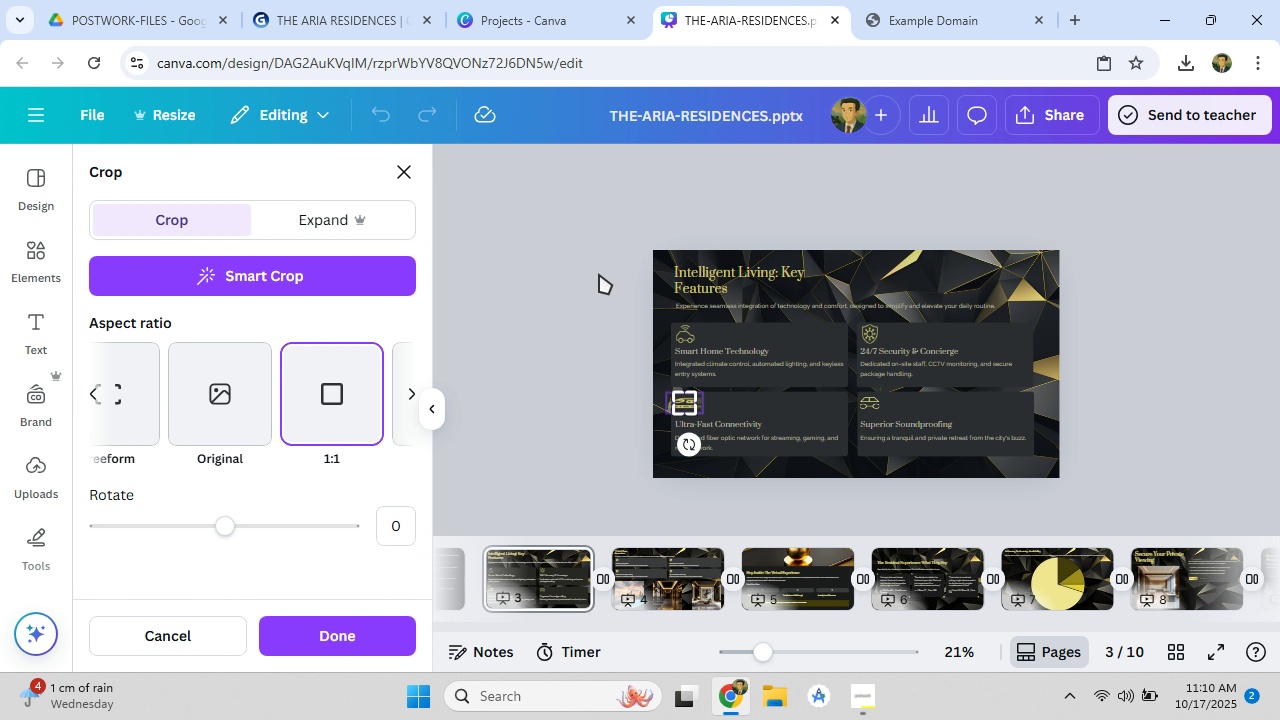 
left_click([267, 285])
 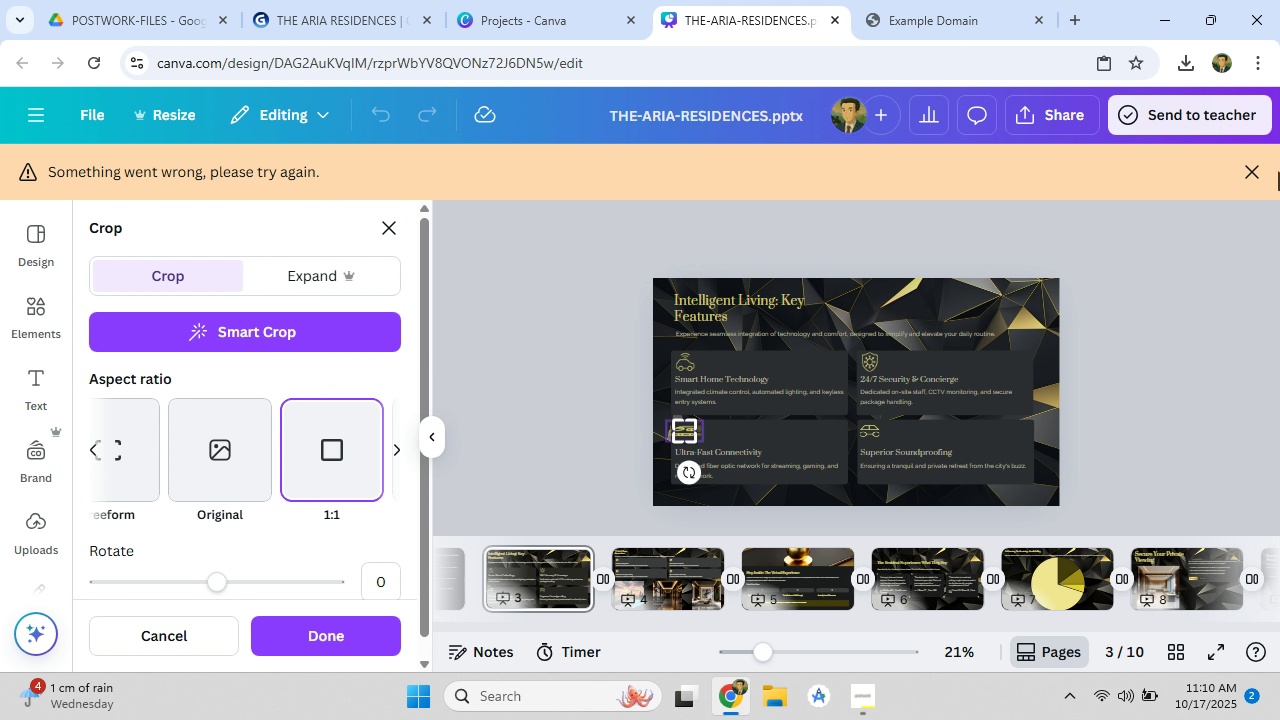 
left_click([1256, 167])
 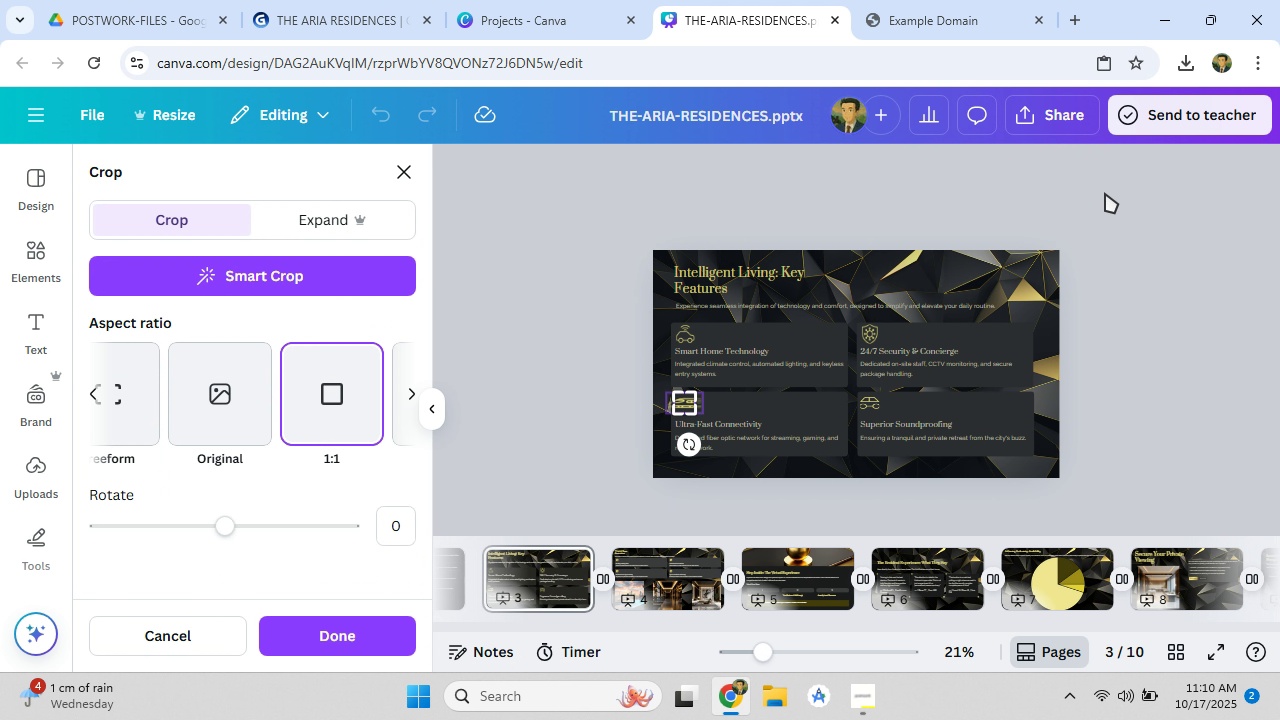 
left_click([854, 699])